 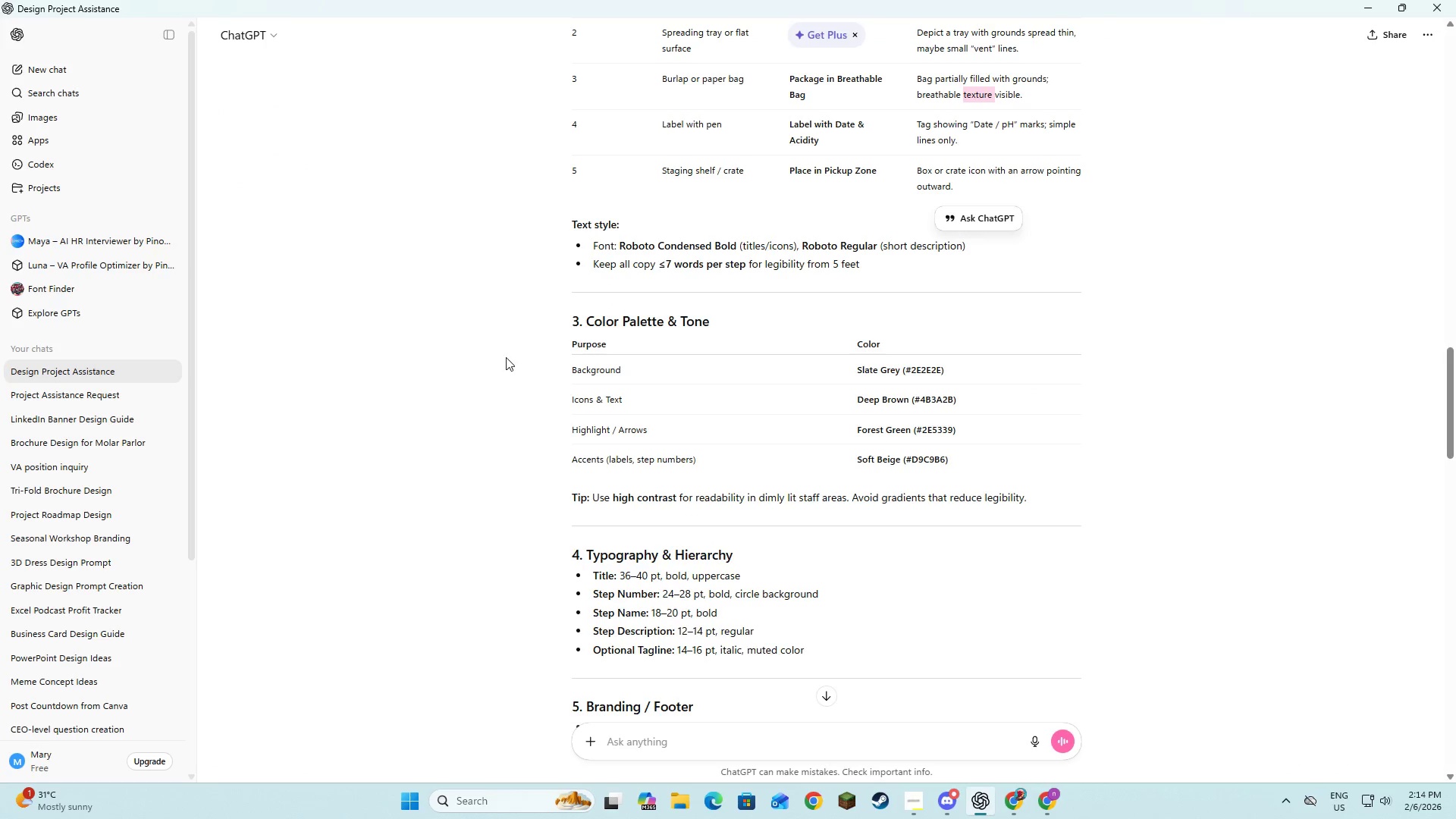 
scroll: coordinate [633, 373], scroll_direction: down, amount: 7.0
 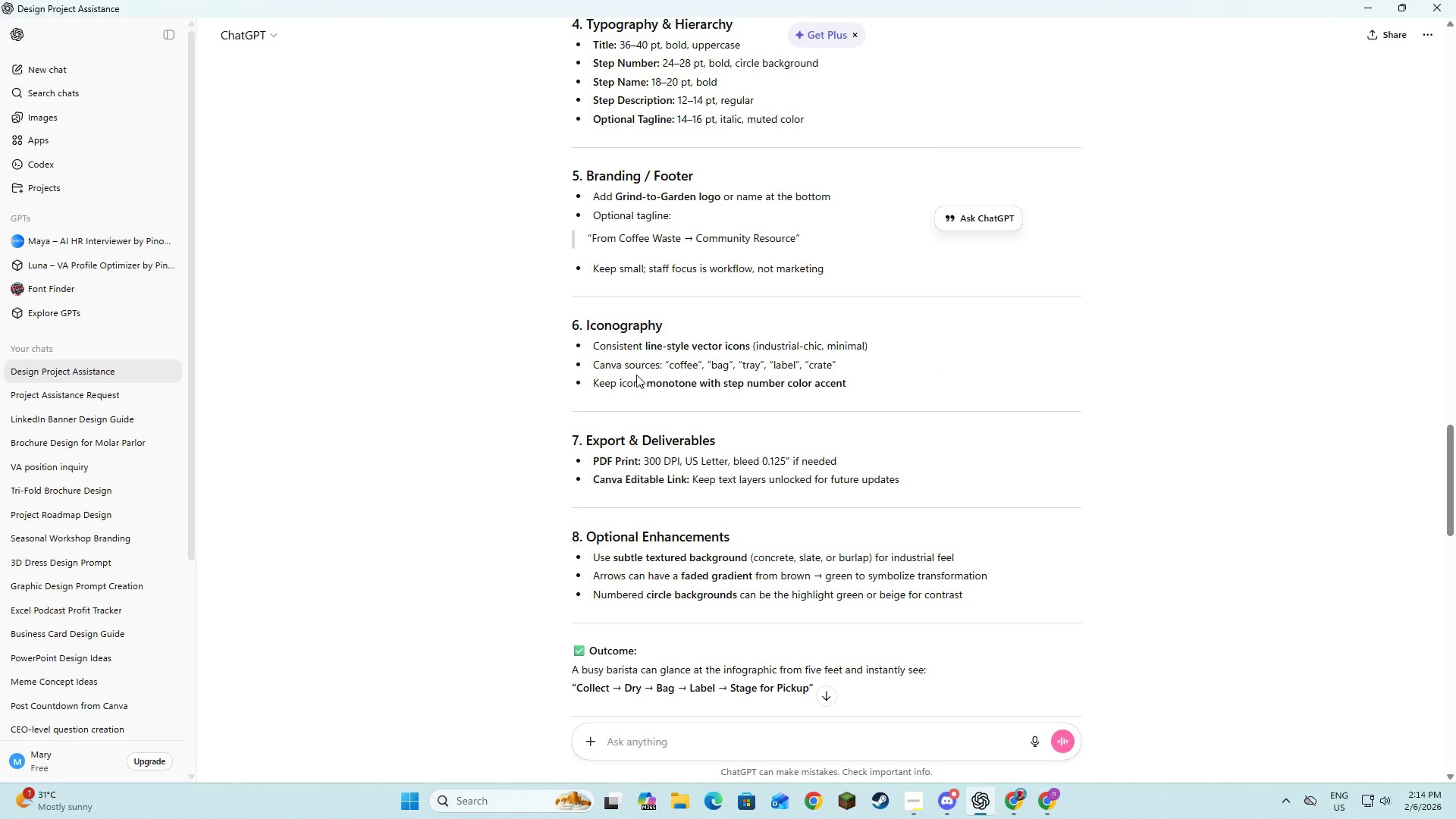 
wait(8.73)
 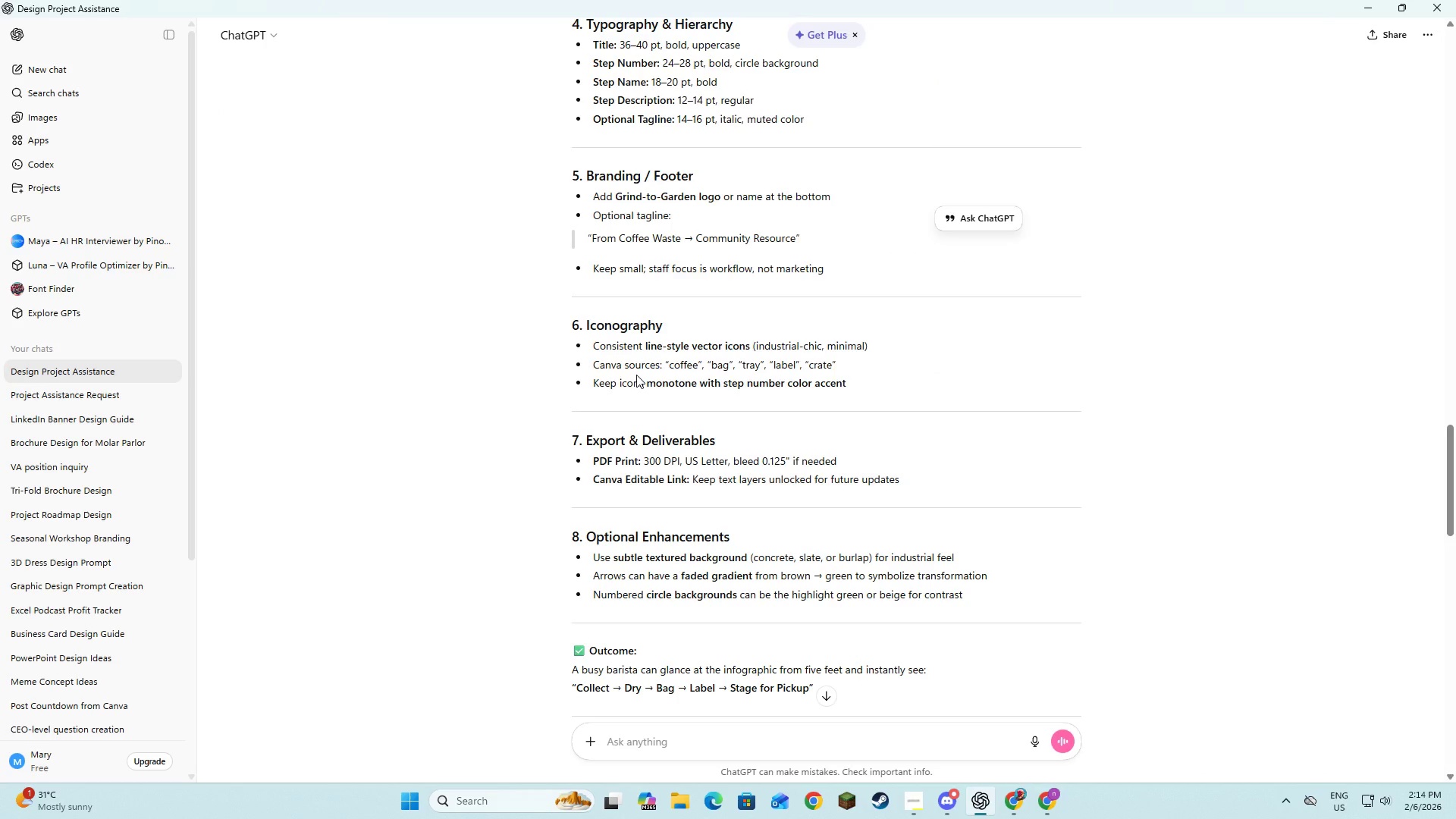 
key(Alt+AltLeft)
 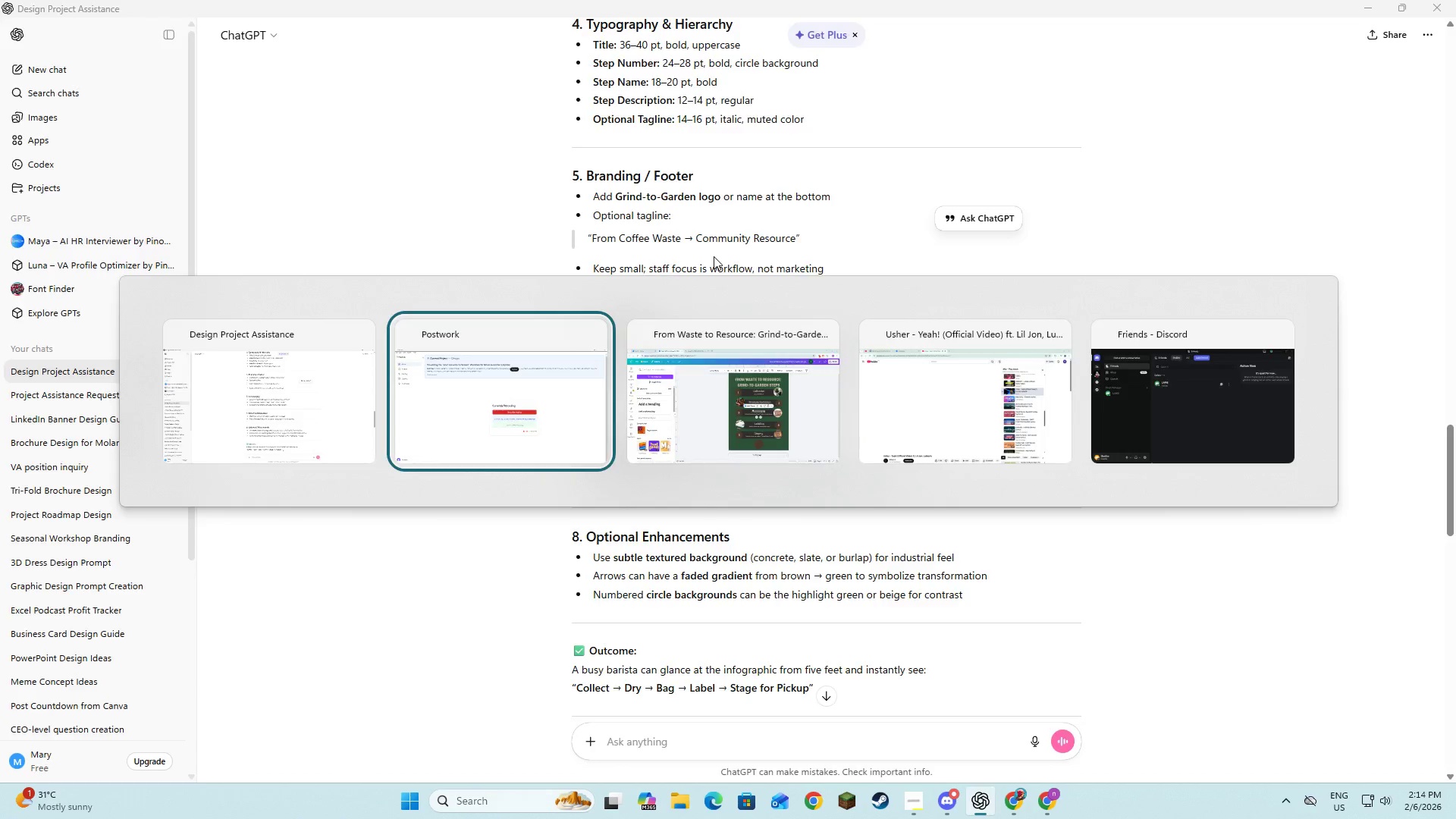 
key(Alt+Tab)